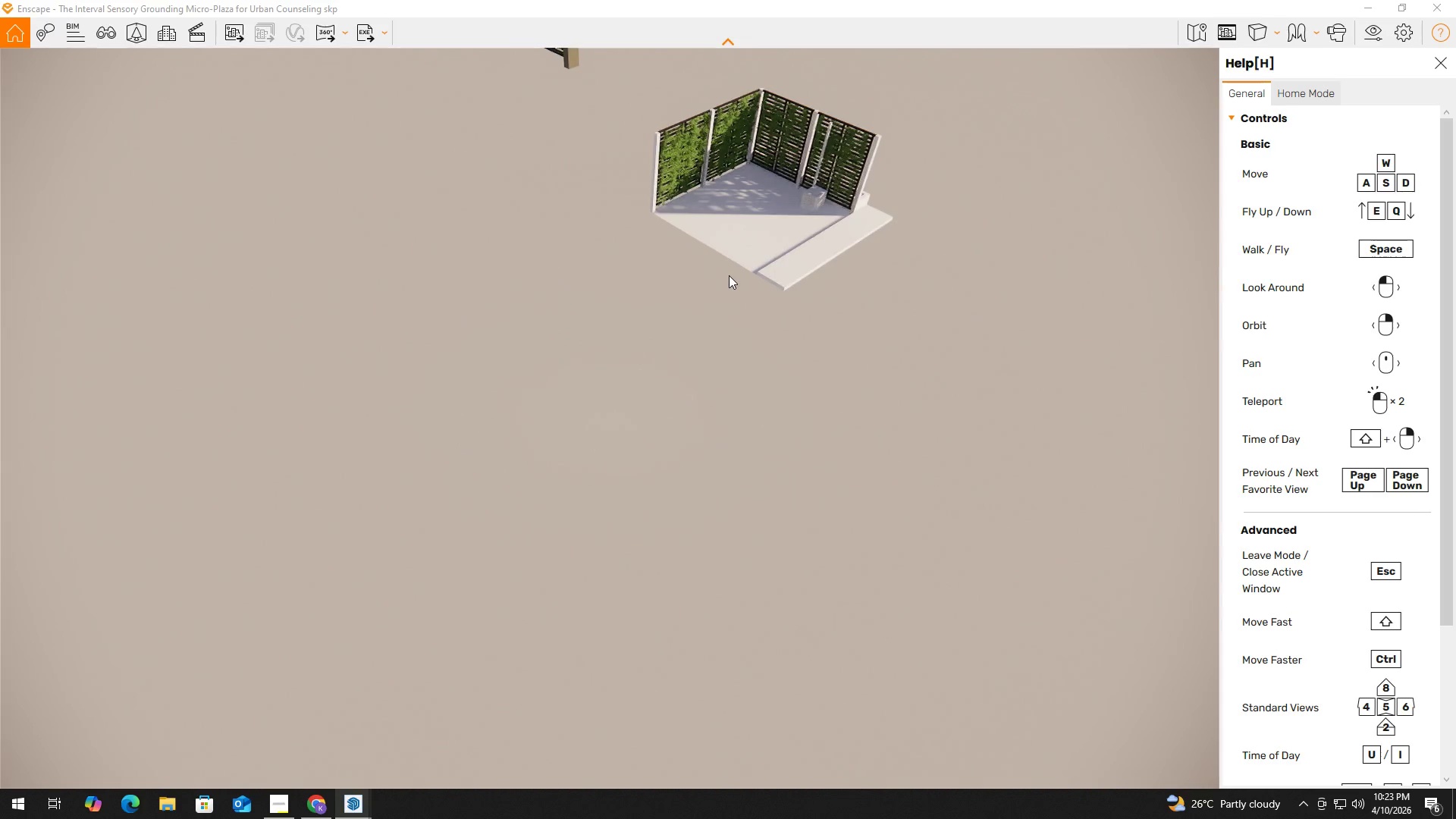 
scroll: coordinate [695, 312], scroll_direction: up, amount: 9.0
 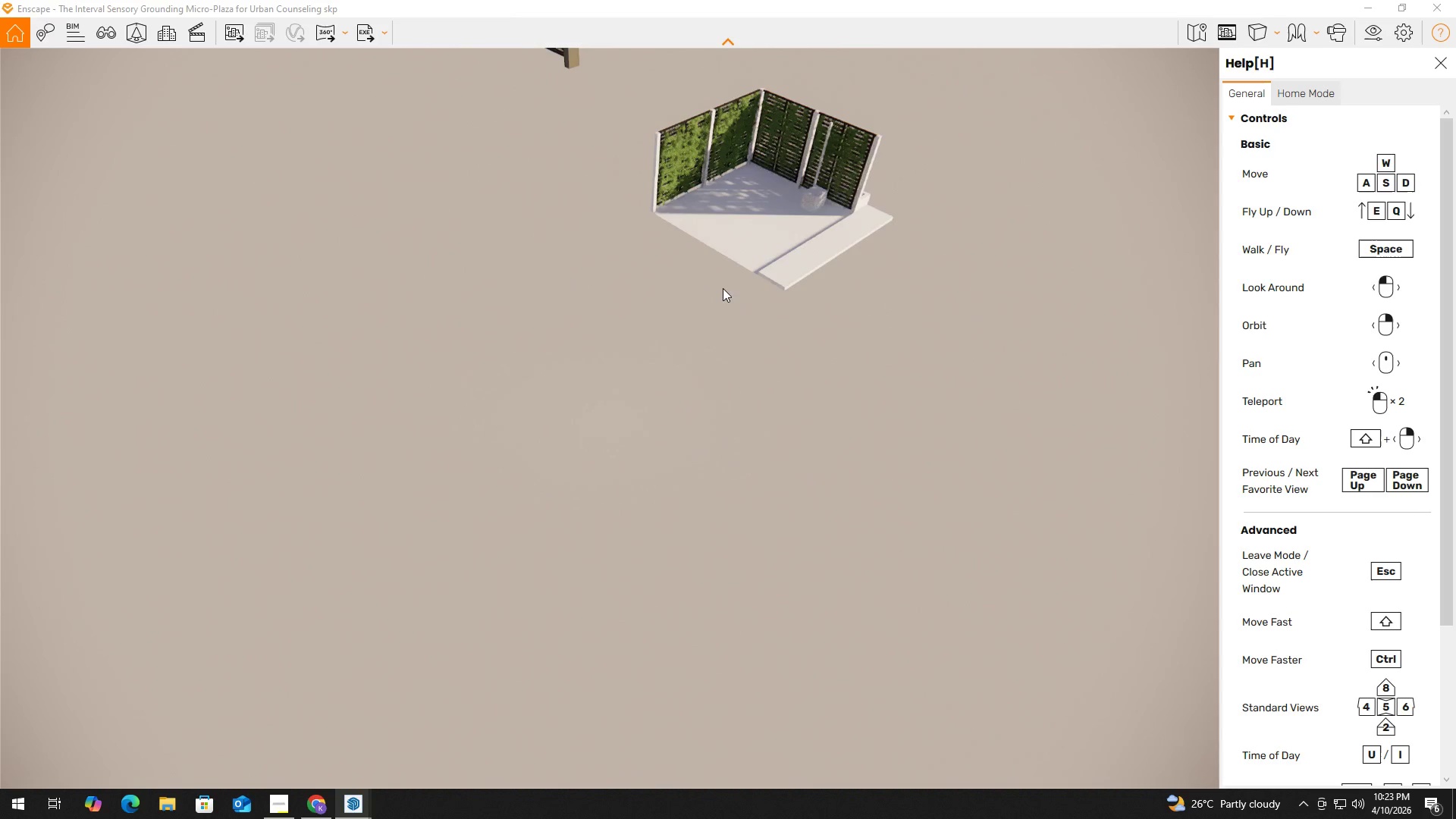 
hold_key(key=W, duration=1.88)
 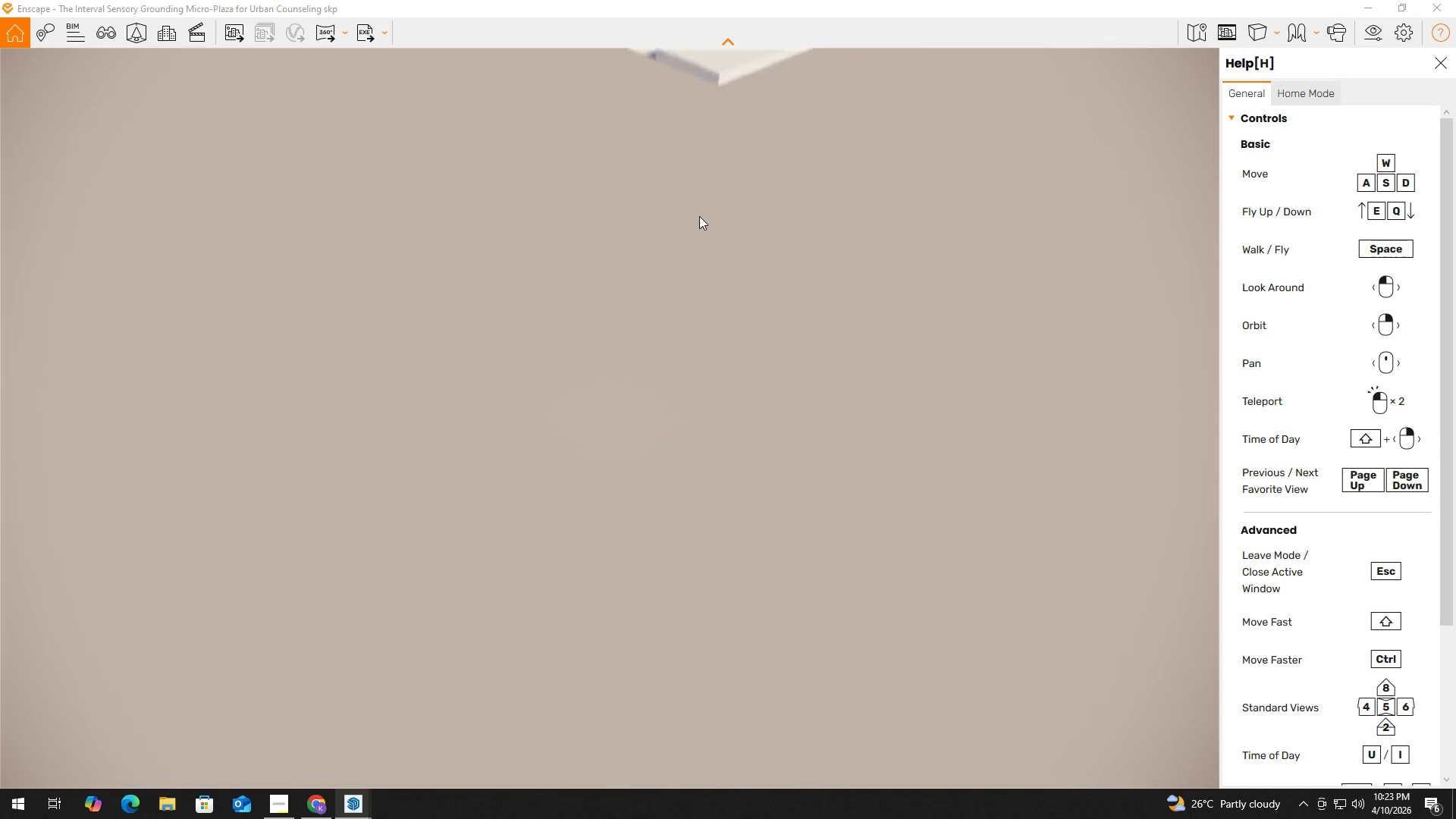 
hold_key(key=D, duration=0.67)
 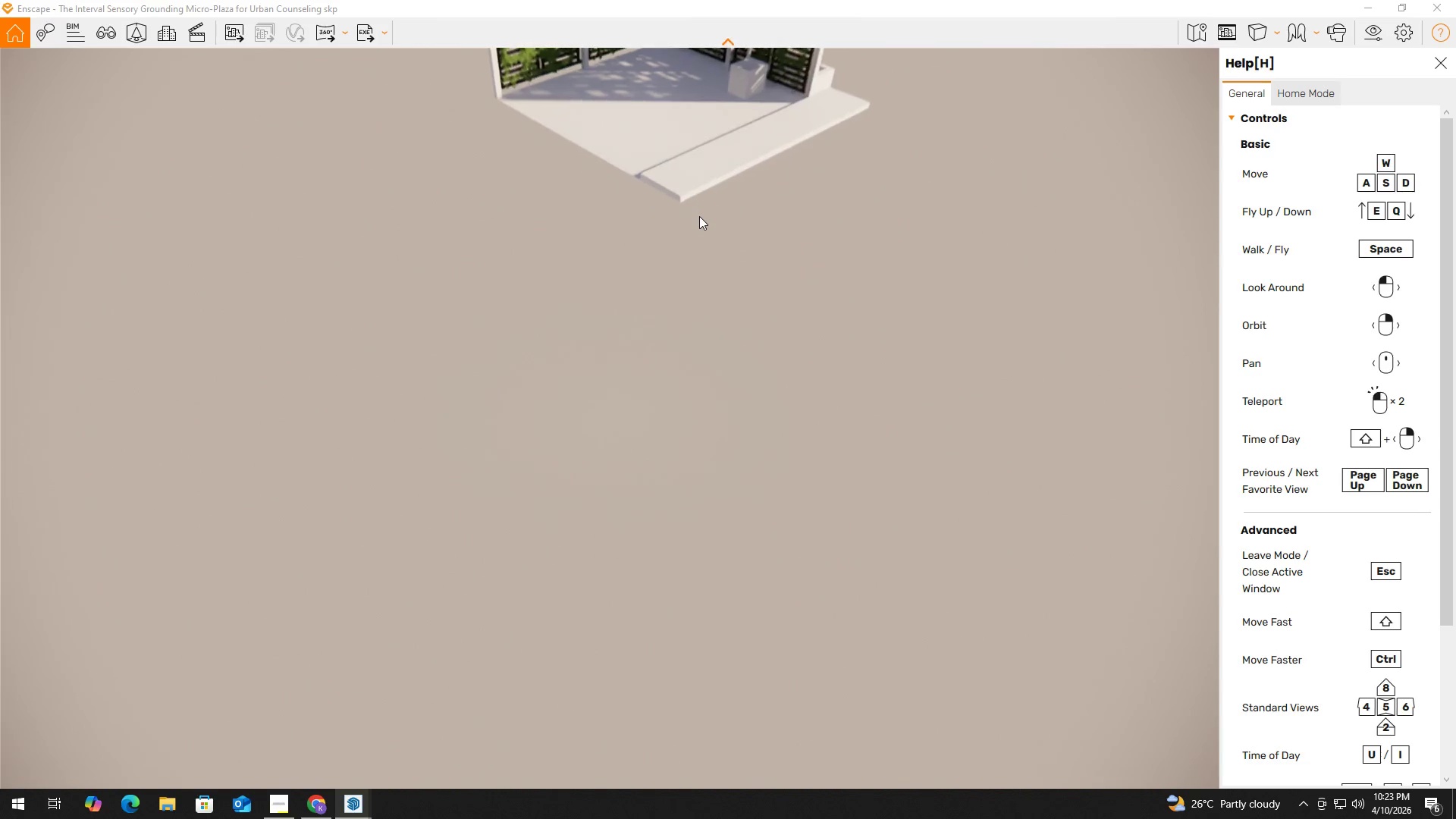 
hold_key(key=Q, duration=0.39)
 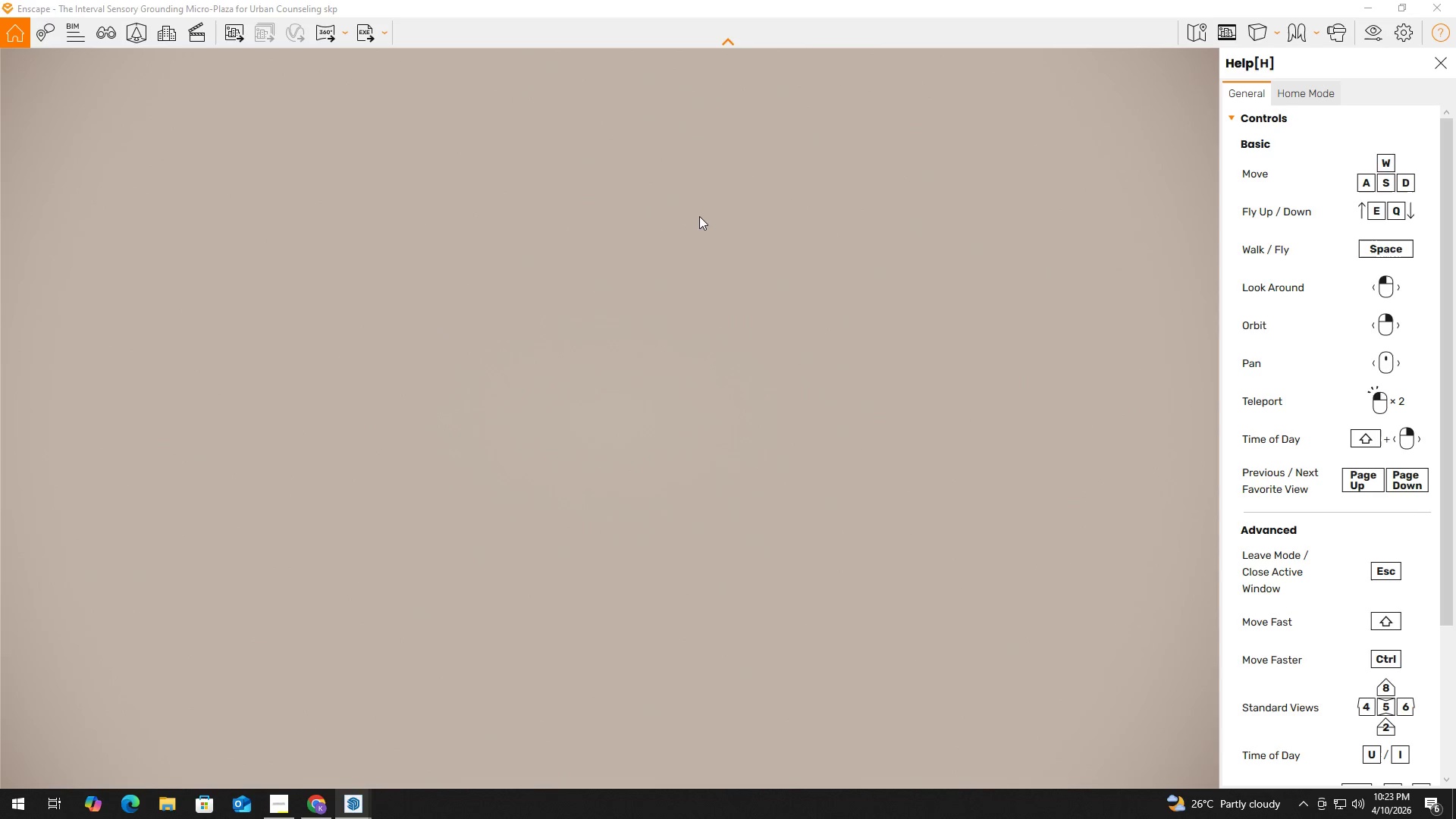 
hold_key(key=E, duration=1.42)
 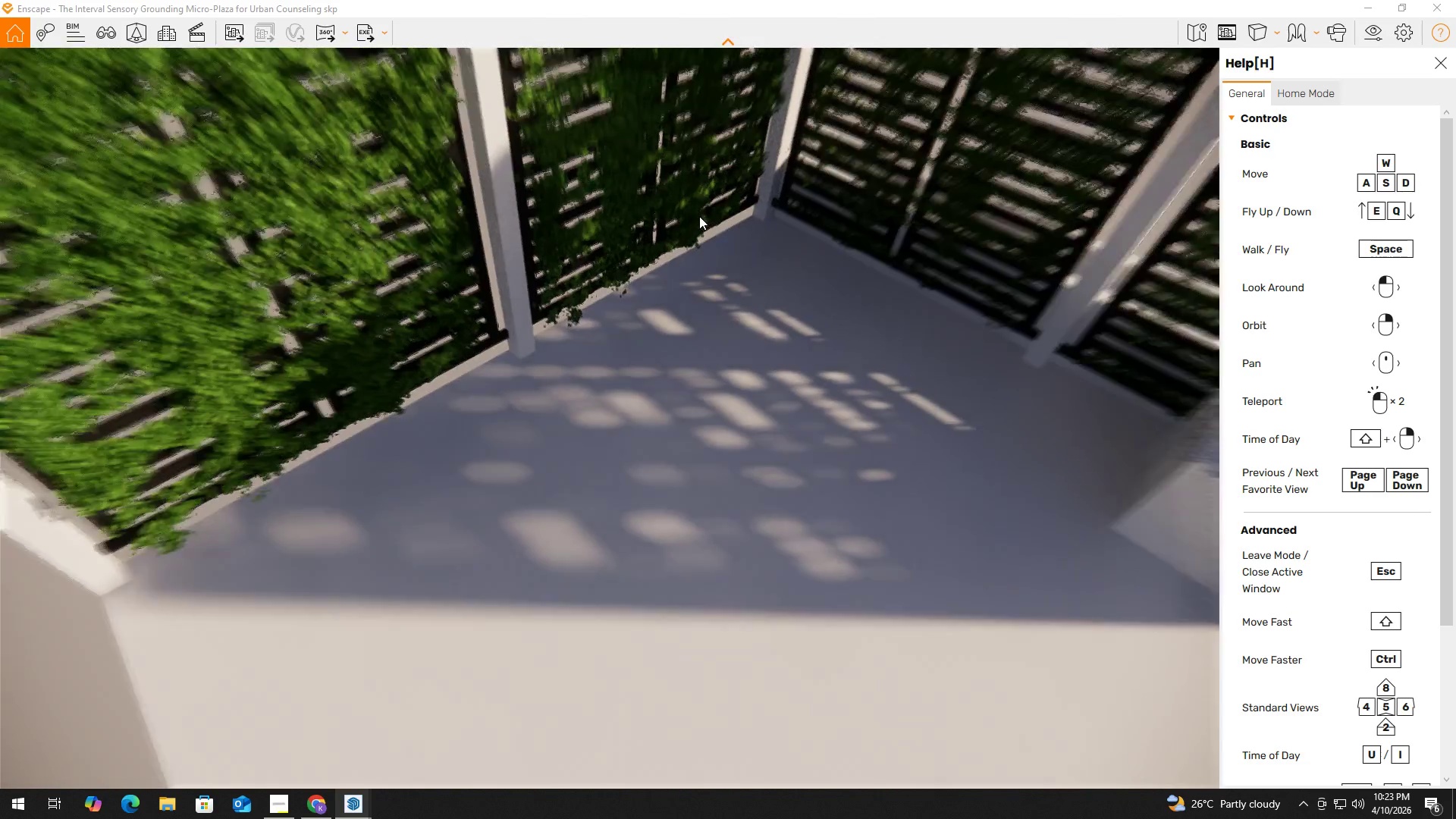 
hold_key(key=W, duration=0.95)
 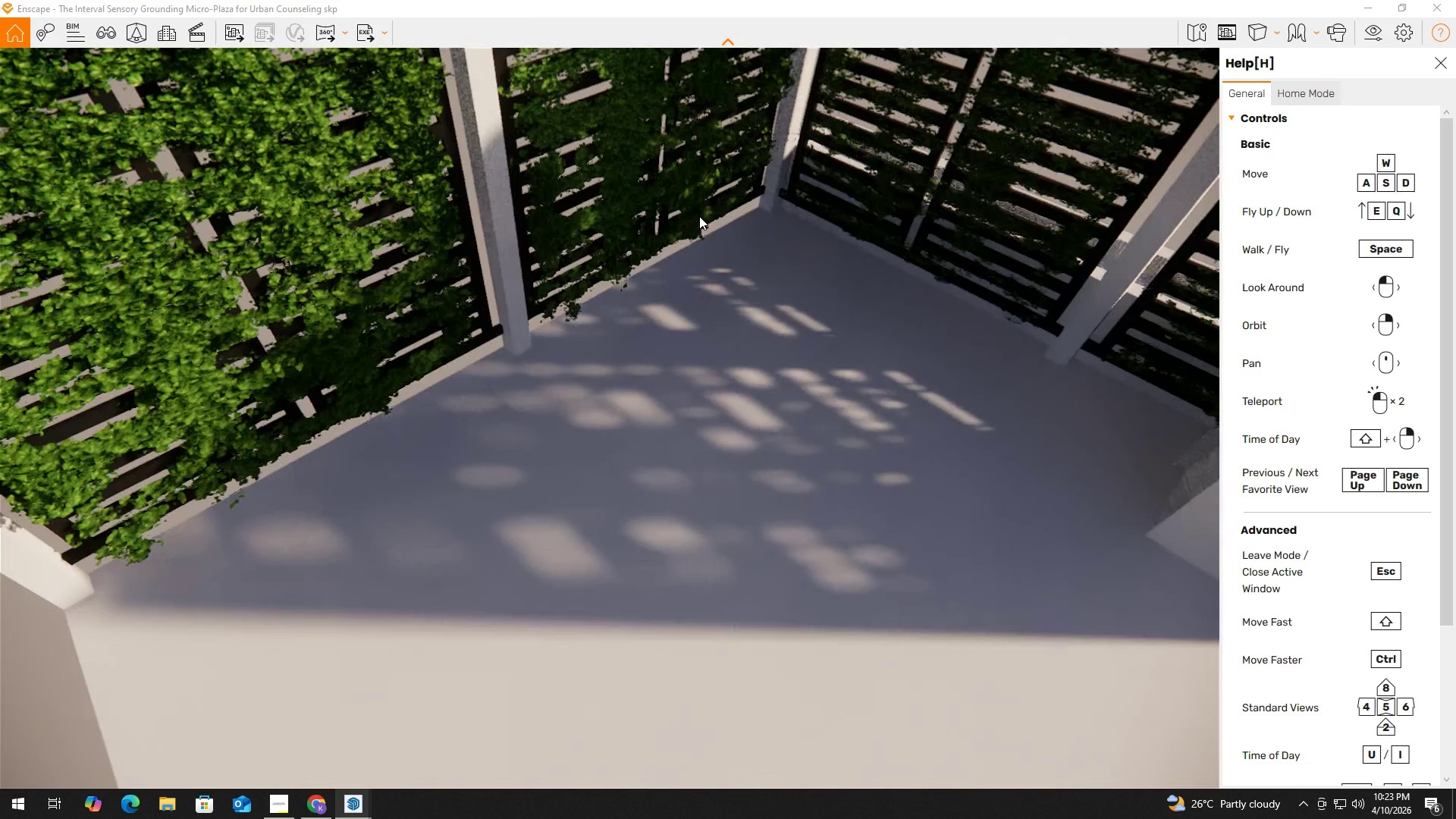 
hold_key(key=S, duration=0.69)
 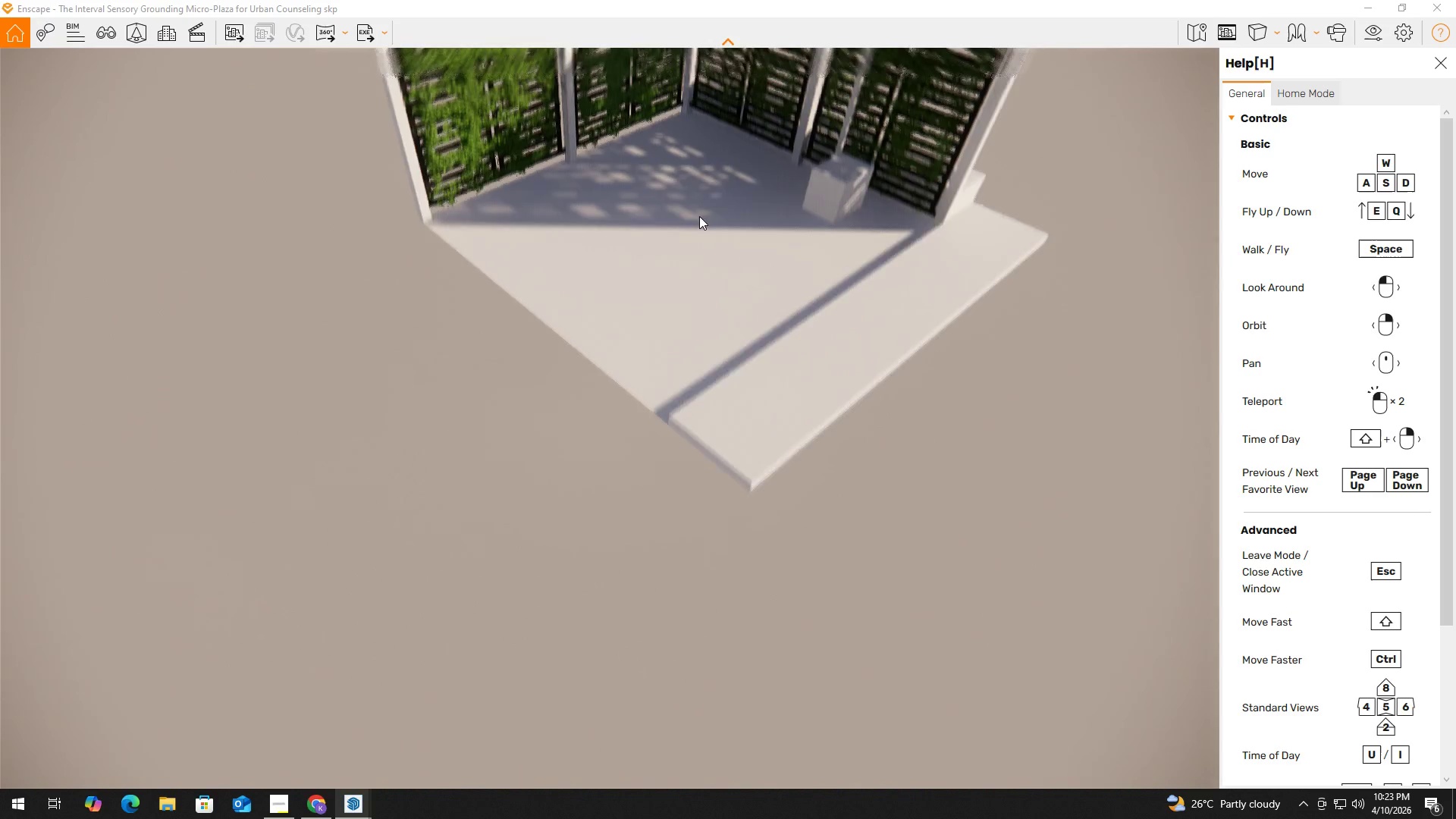 
hold_key(key=Q, duration=0.53)
 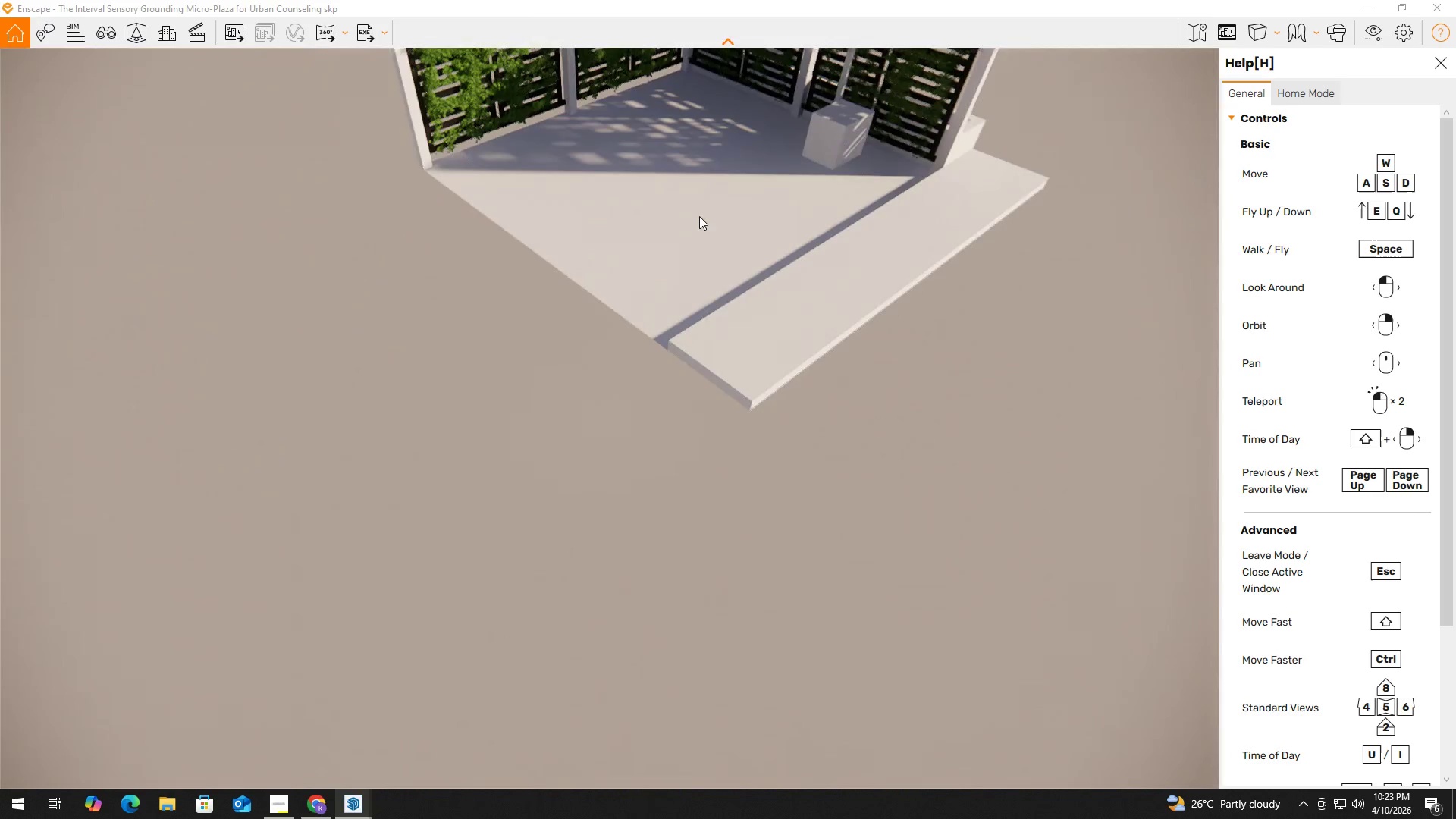 
hold_key(key=E, duration=0.59)
 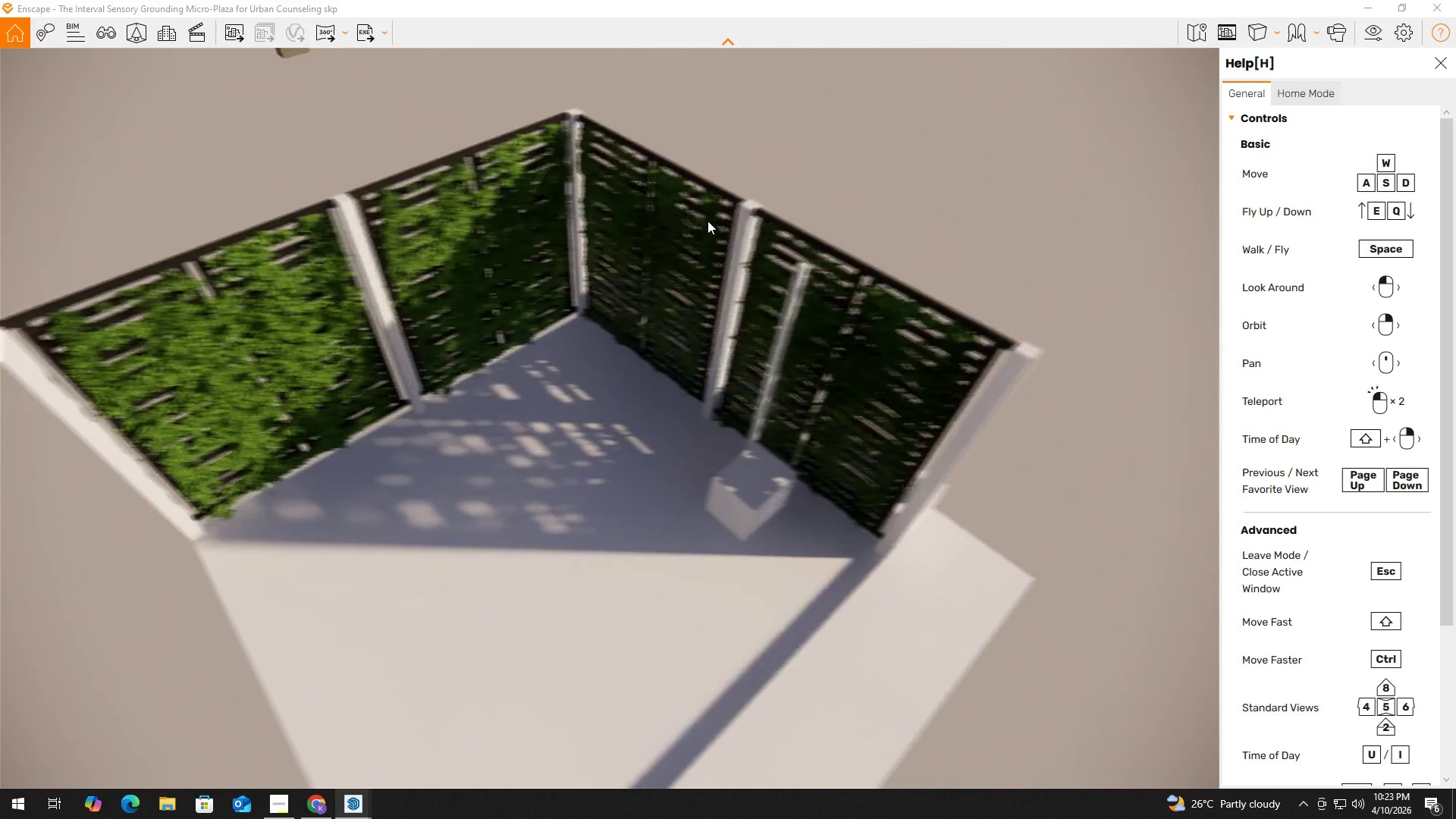 
key(Shift+W)
 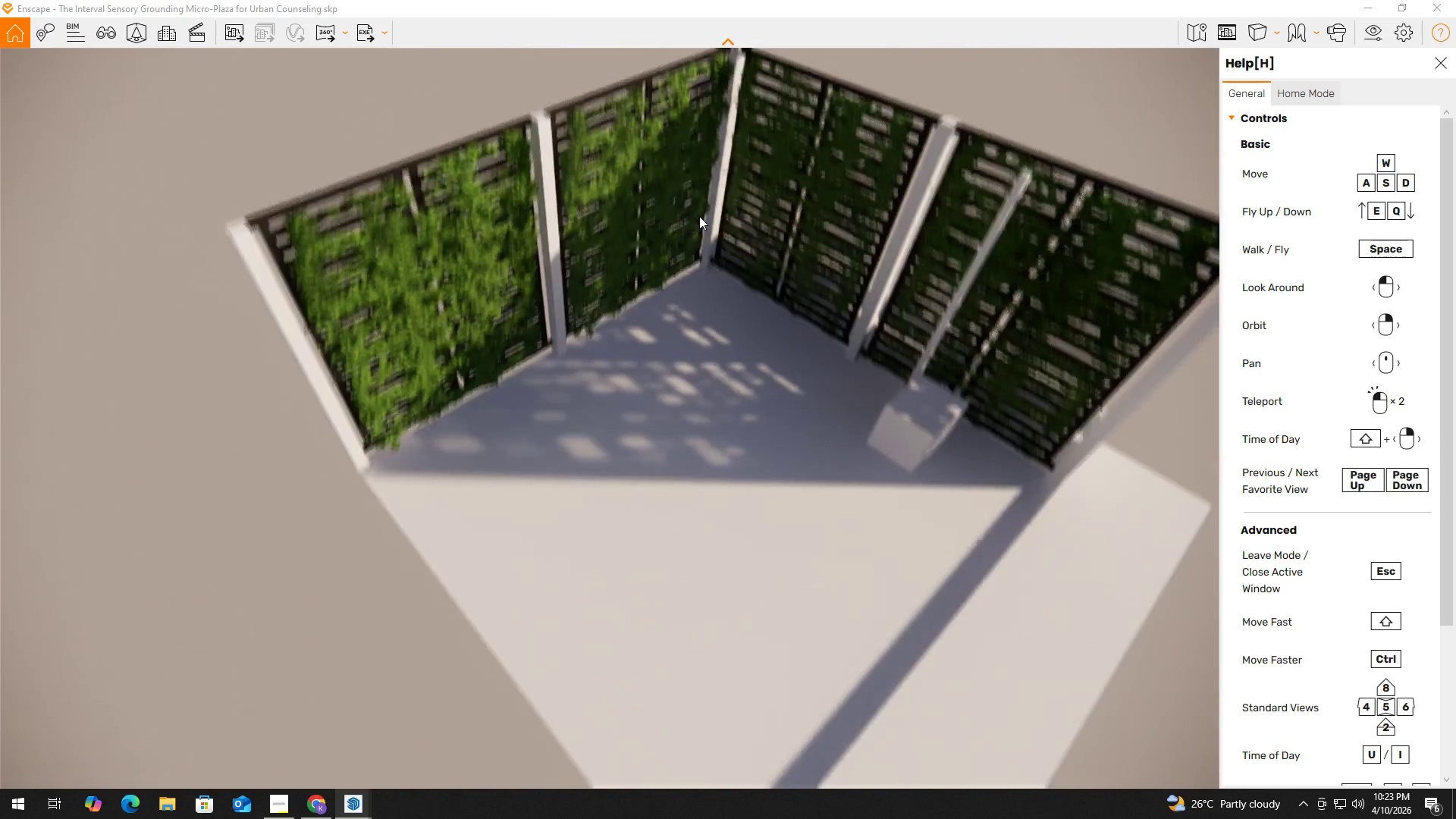 
hold_key(key=D, duration=0.52)
 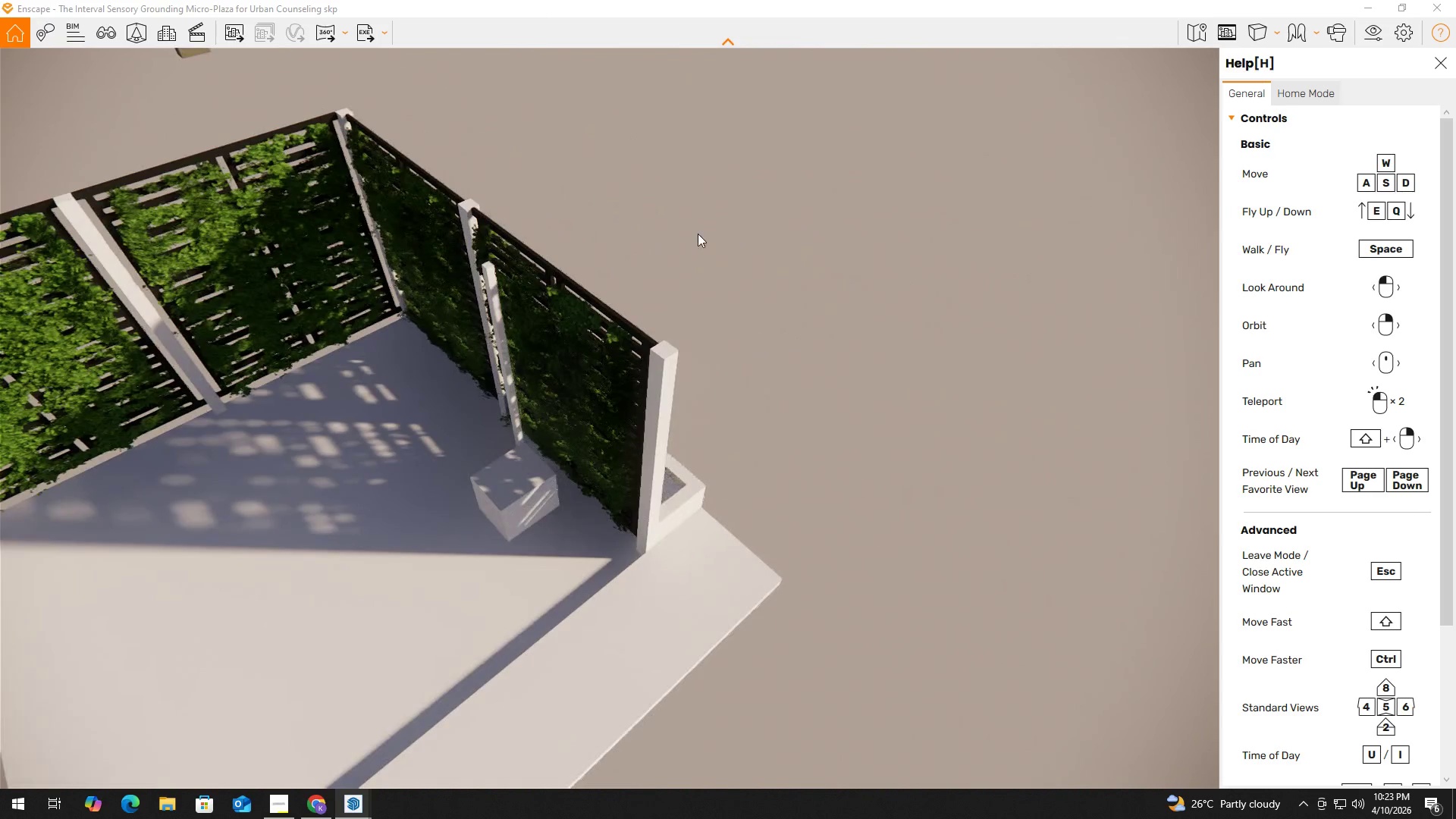 
hold_key(key=A, duration=0.88)
 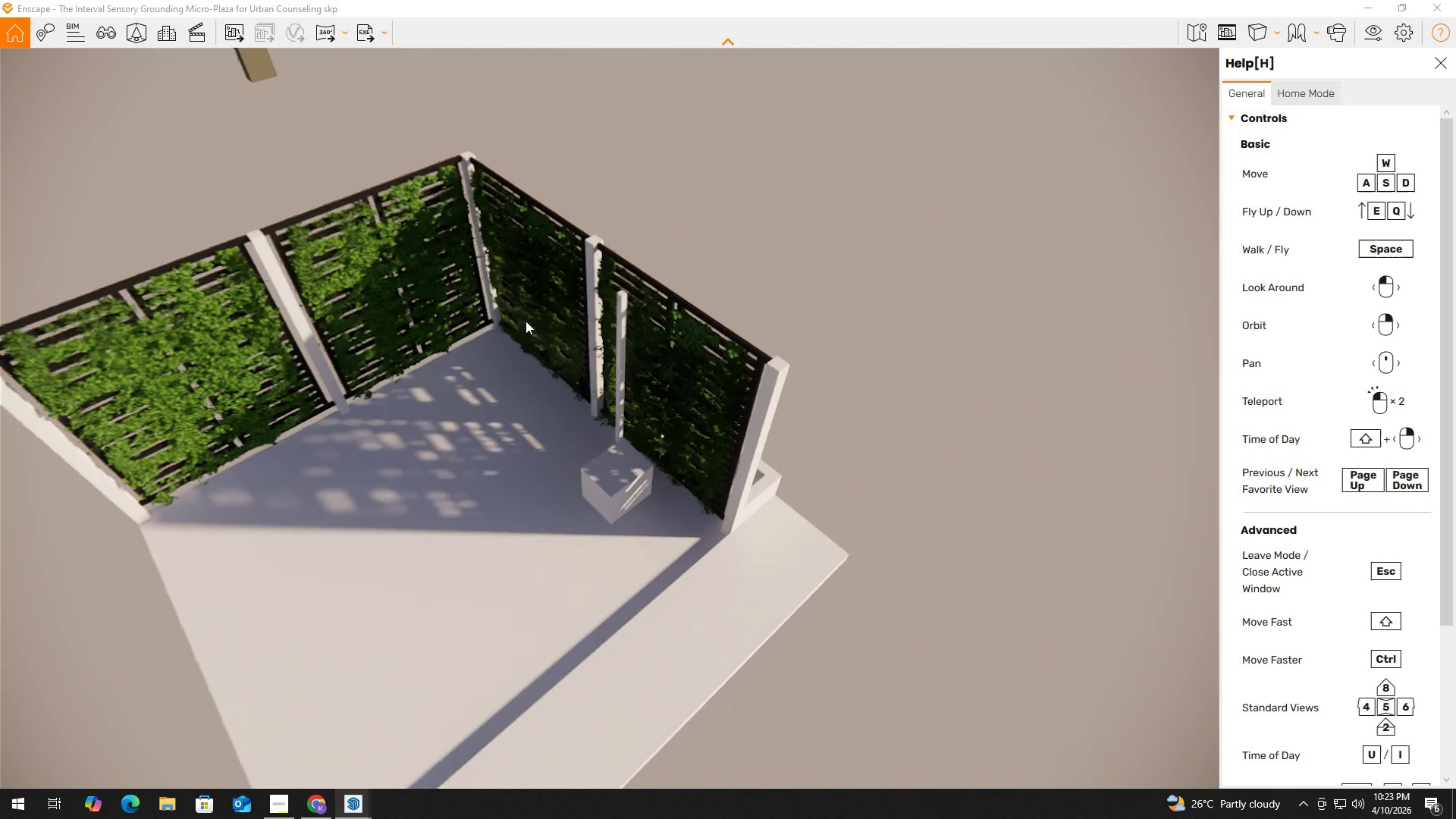 
hold_key(key=S, duration=0.88)
 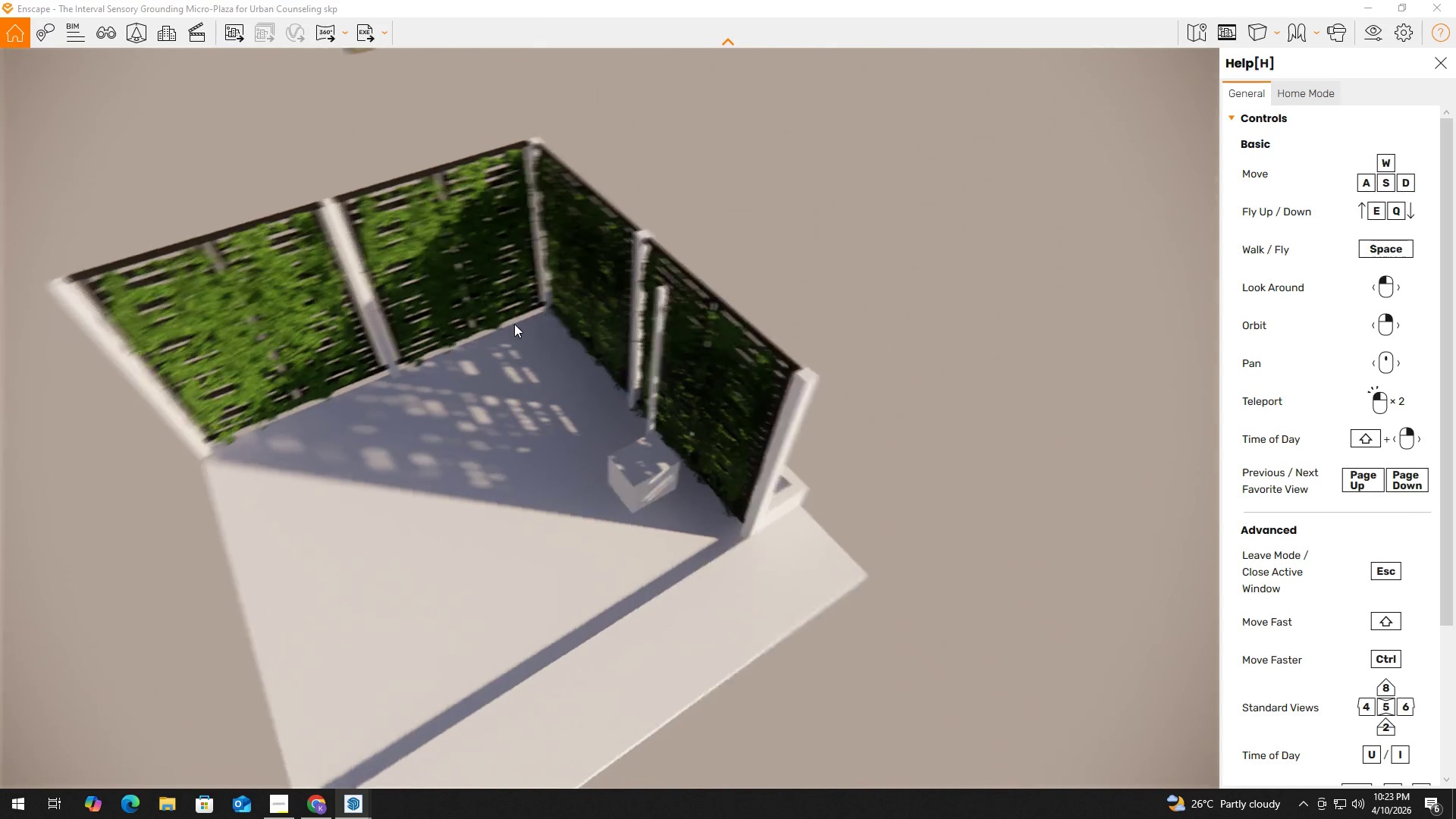 
hold_key(key=D, duration=1.5)
 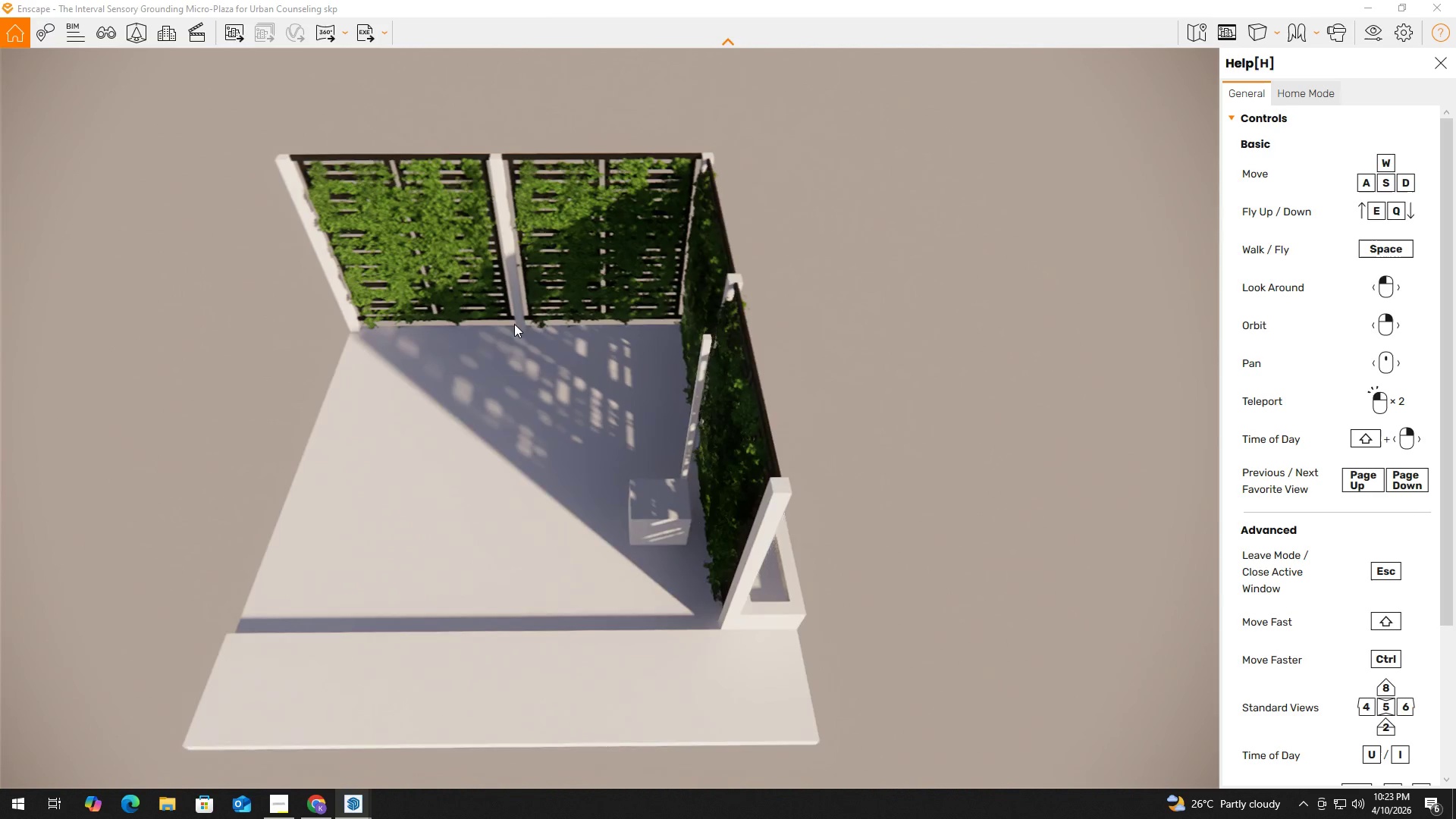 
hold_key(key=D, duration=1.44)
 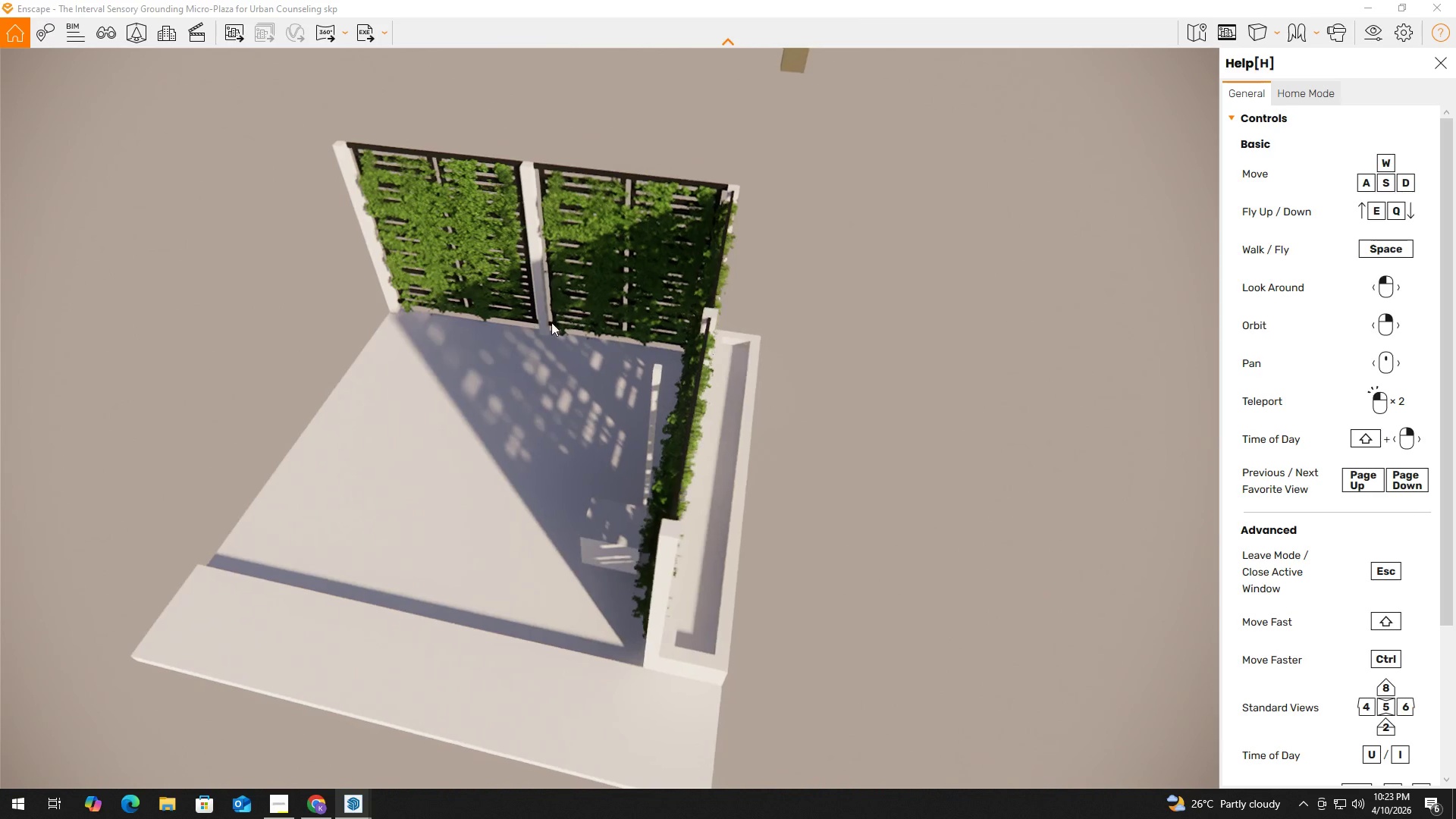 
key(Alt+Tab)
 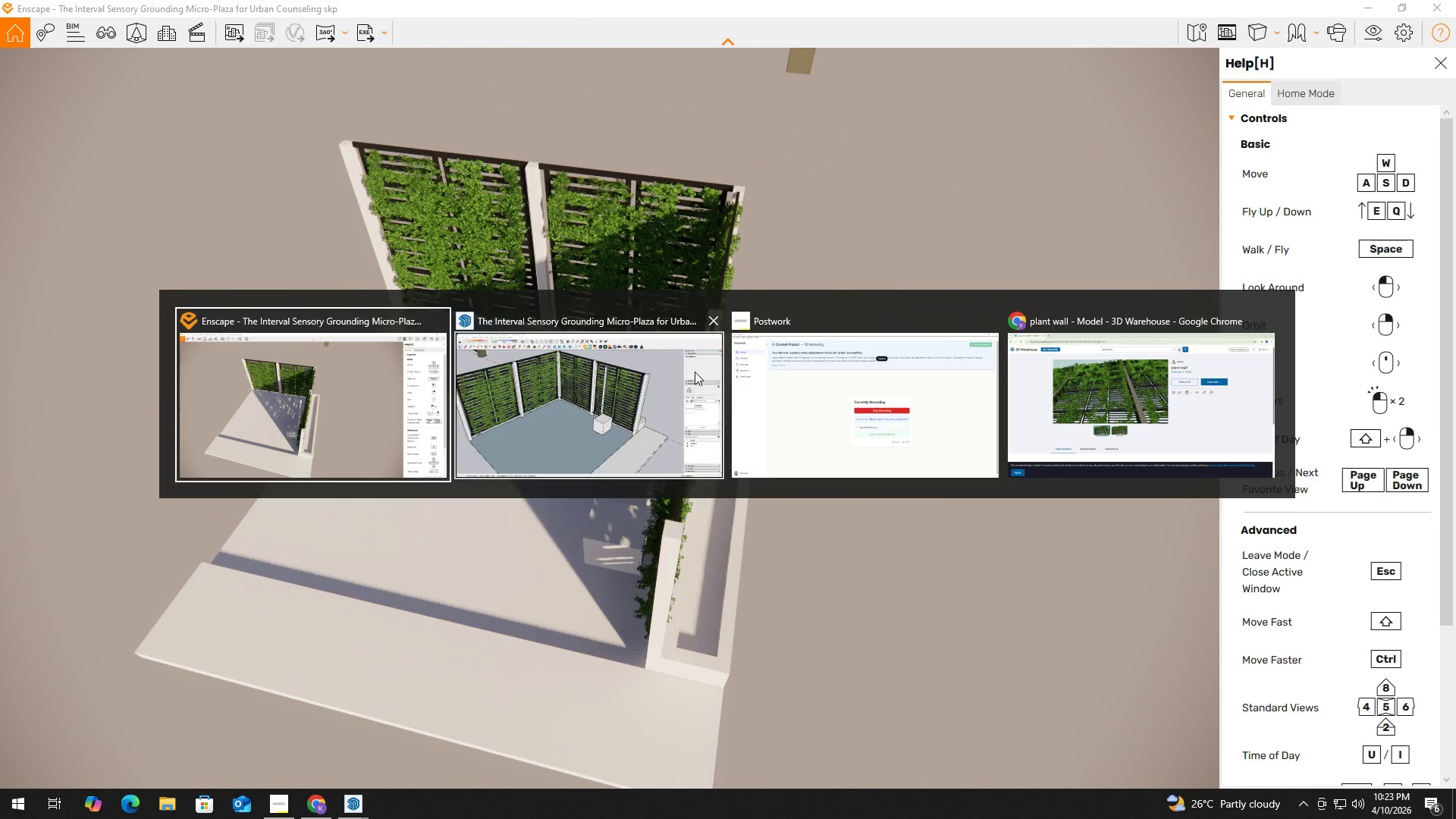 
left_click([836, 404])